 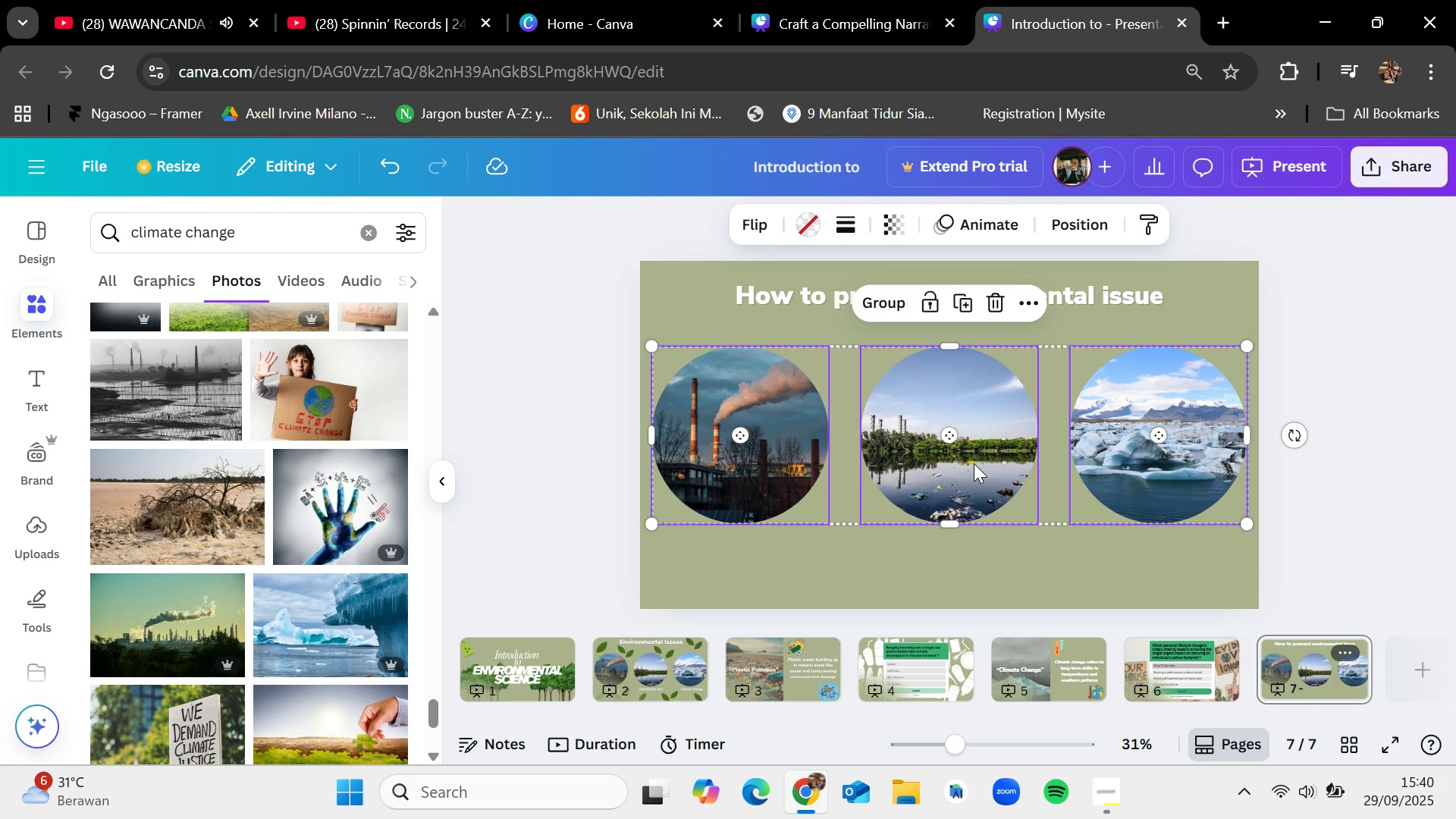 
left_click([376, 233])
 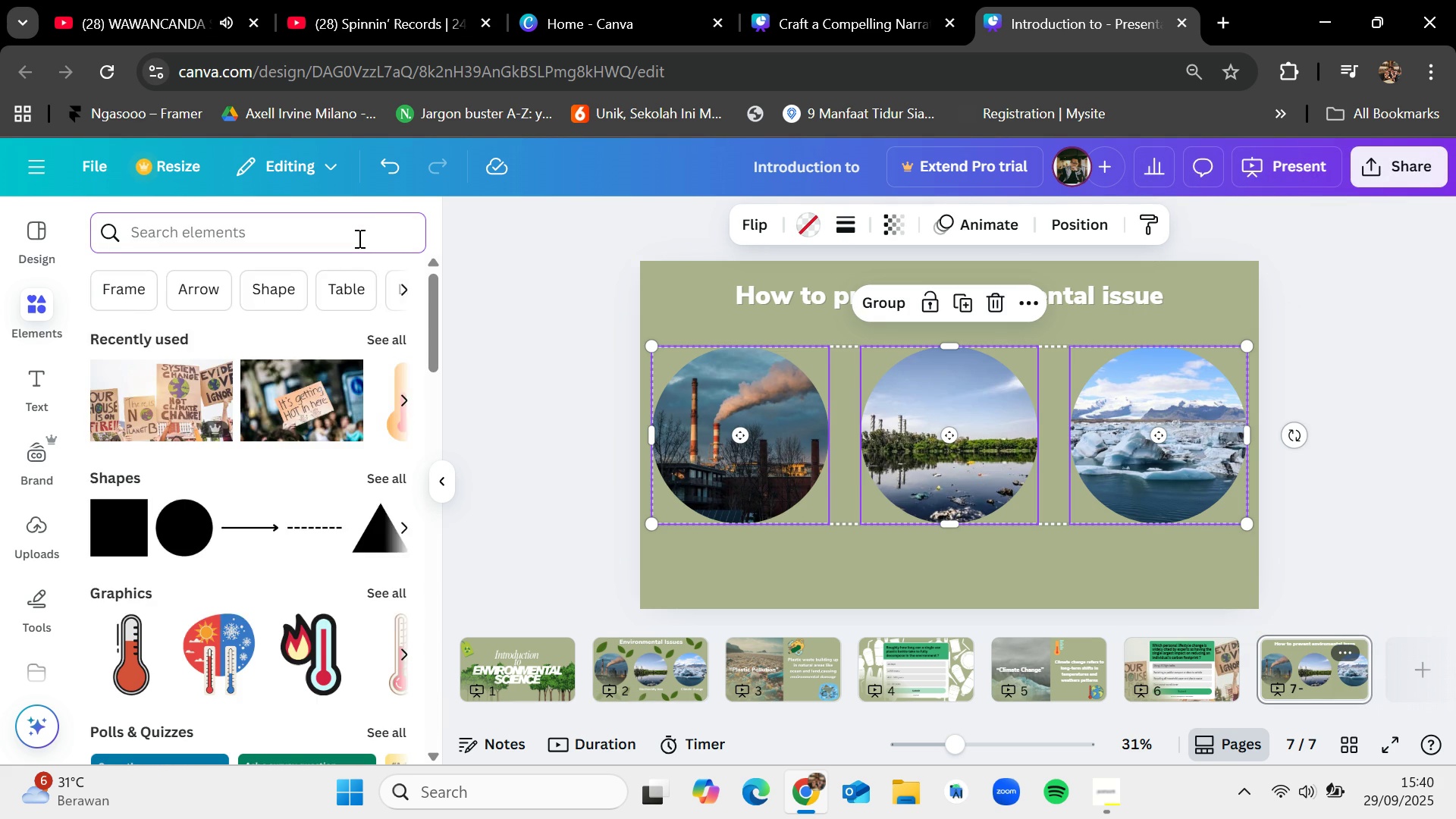 
type(public)
 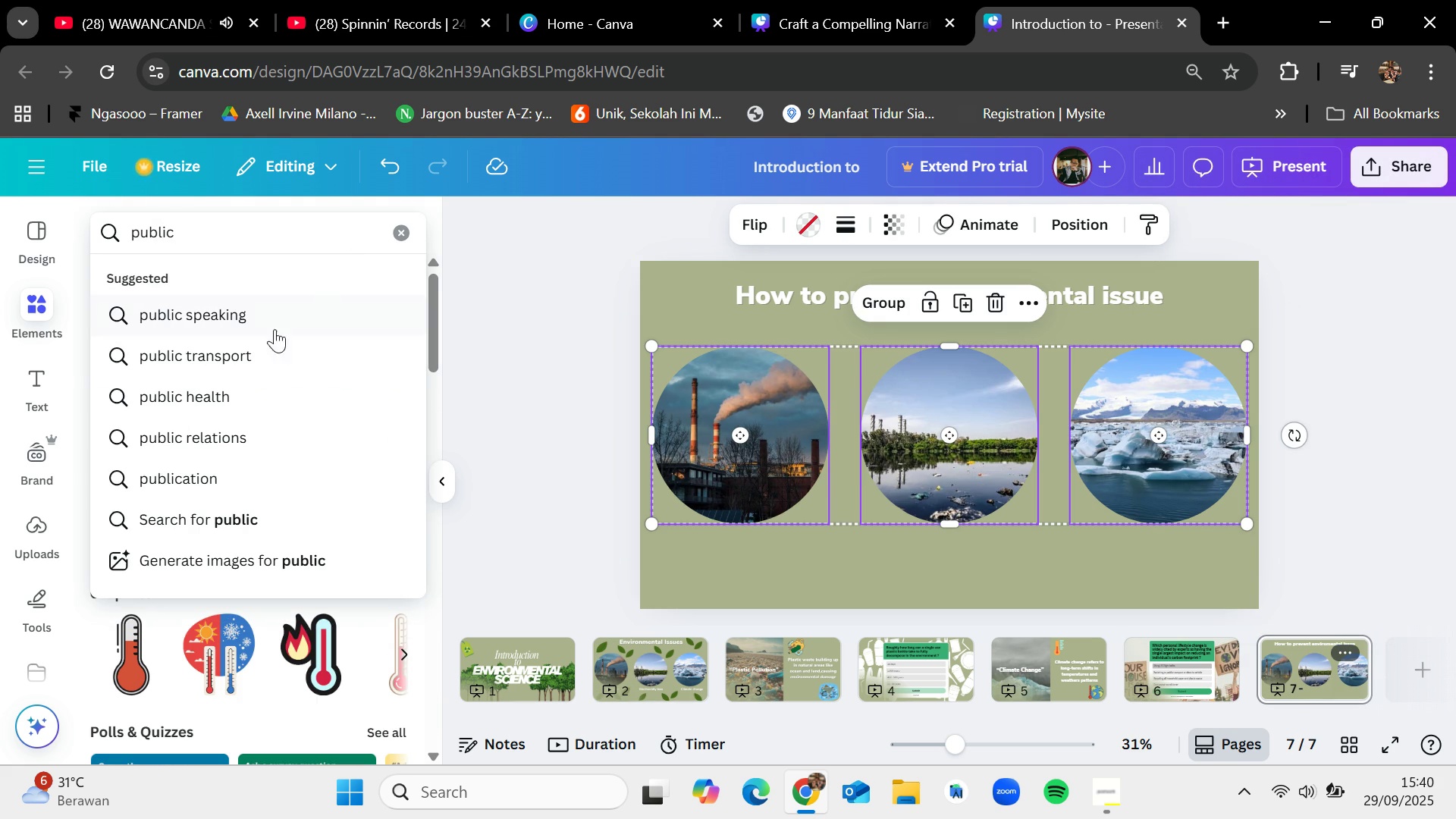 
mouse_move([256, 390])
 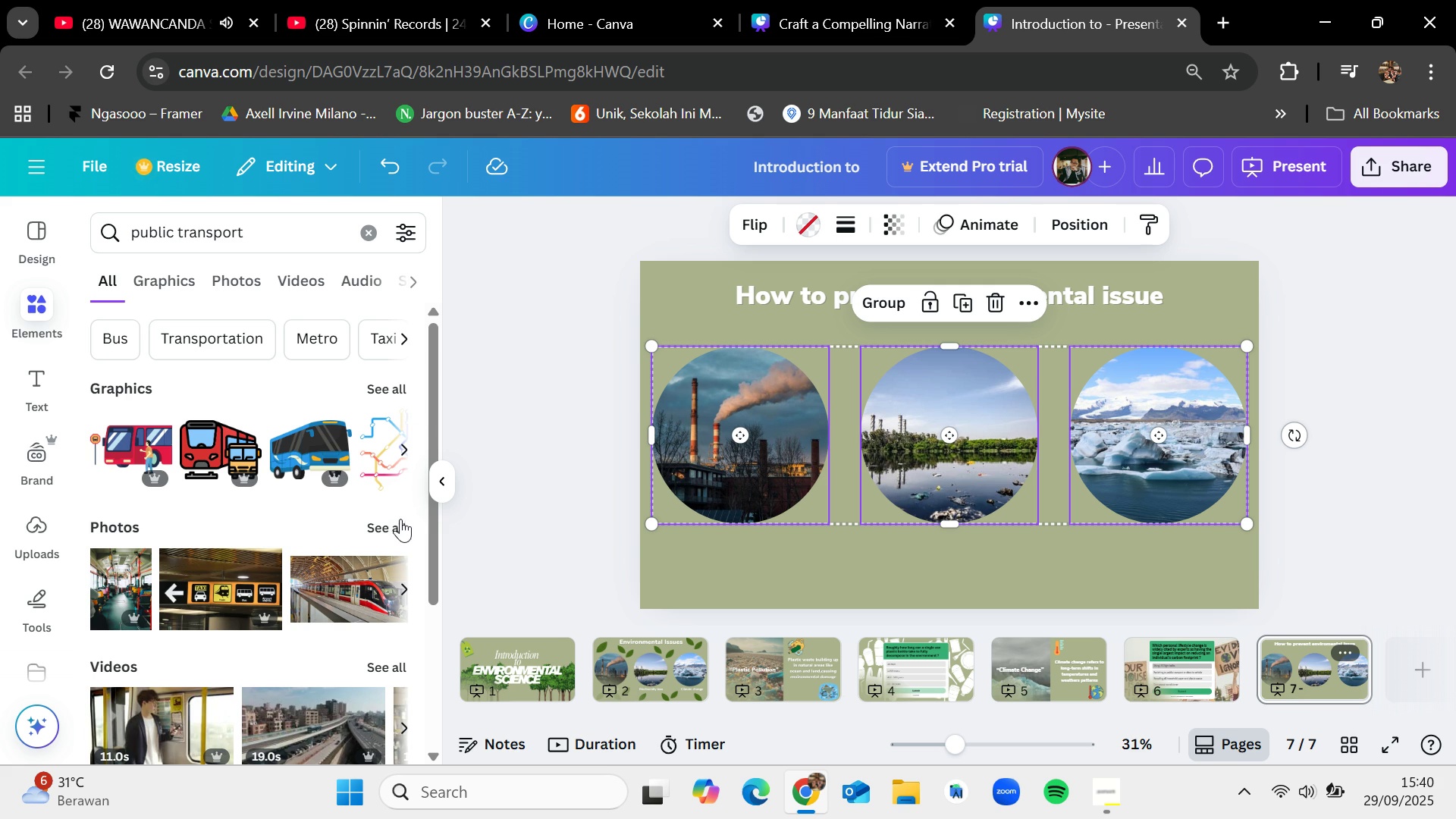 
left_click([399, 521])
 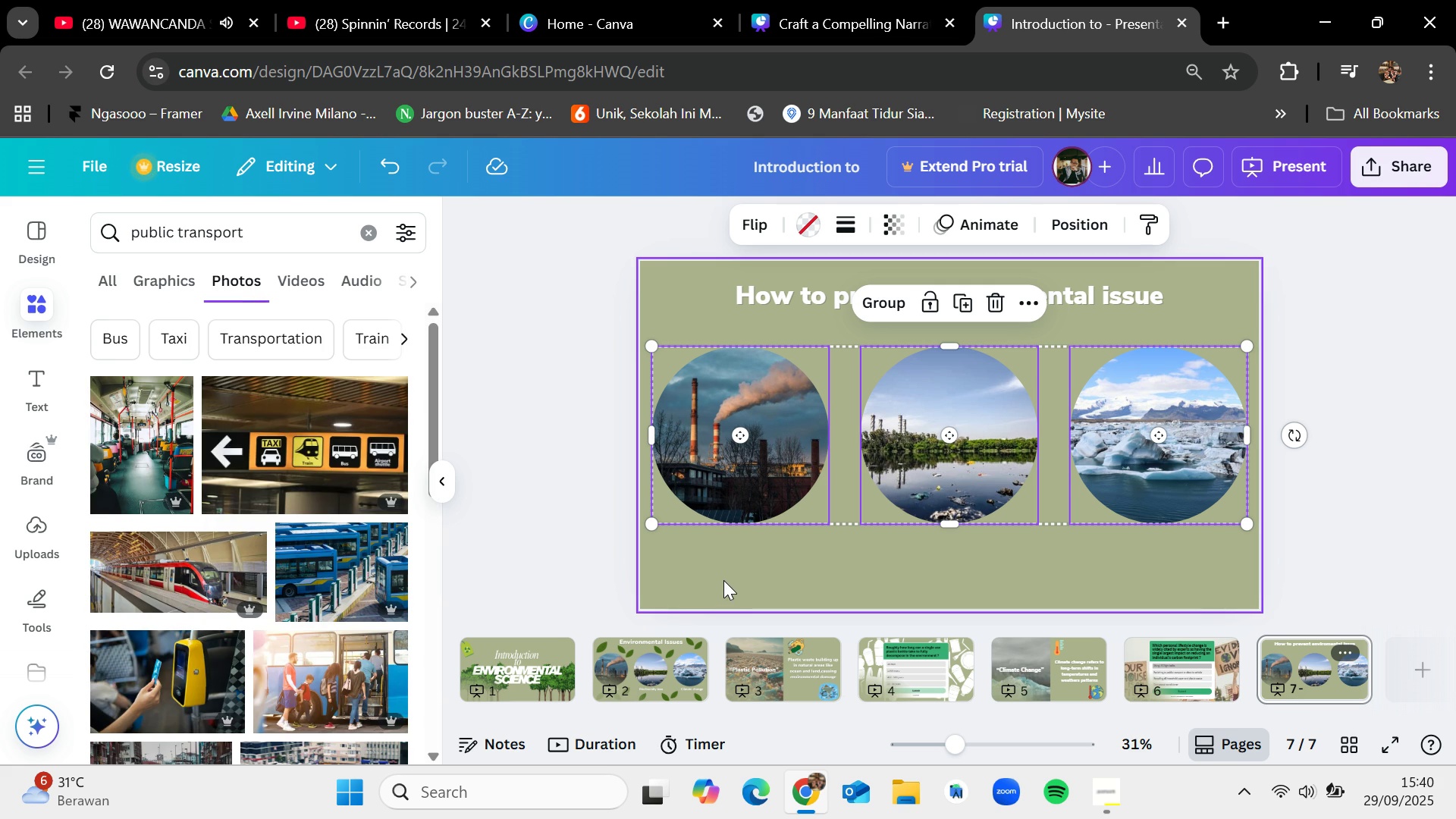 
left_click([724, 579])
 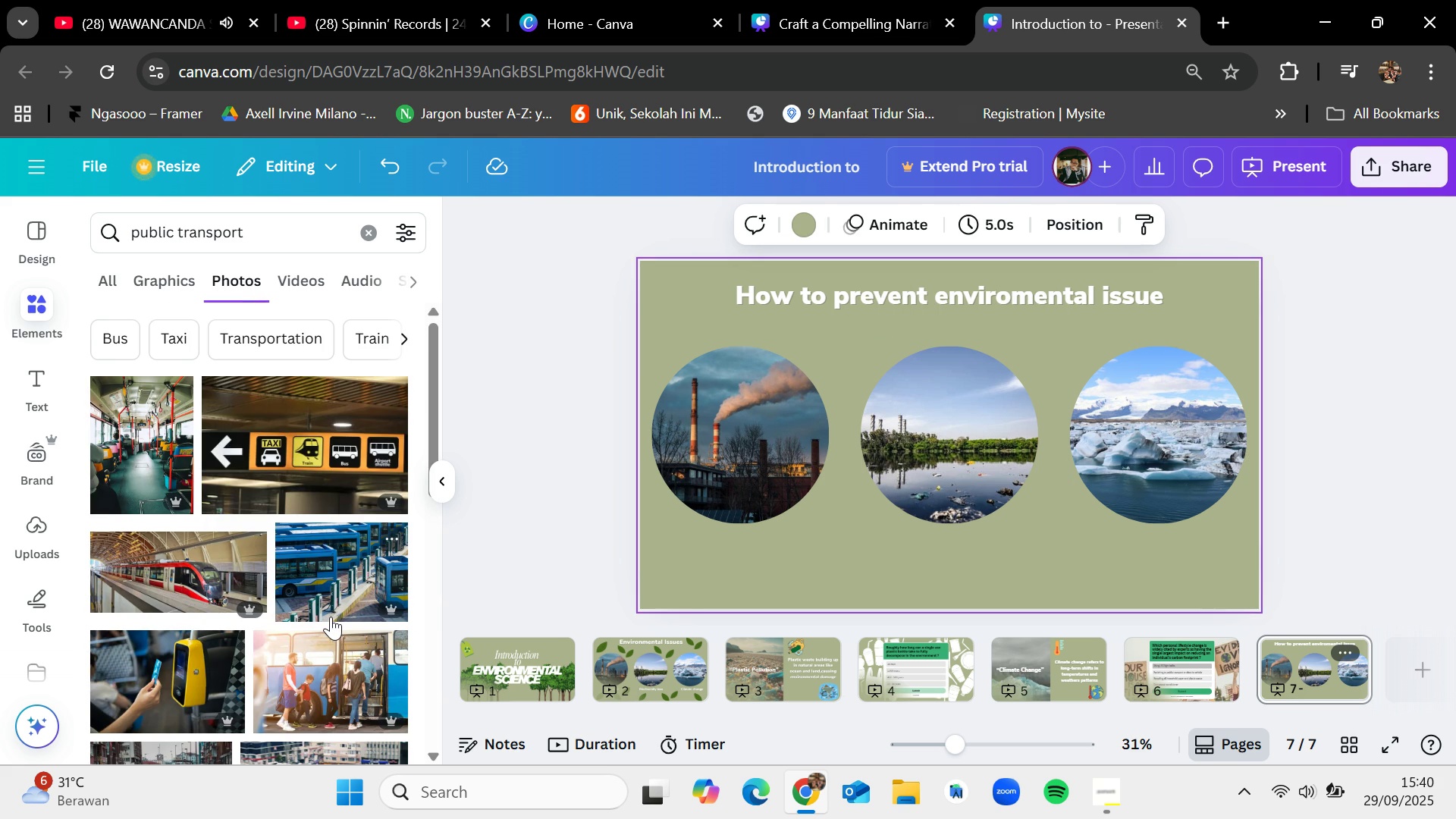 
scroll: coordinate [336, 615], scroll_direction: down, amount: 8.0